 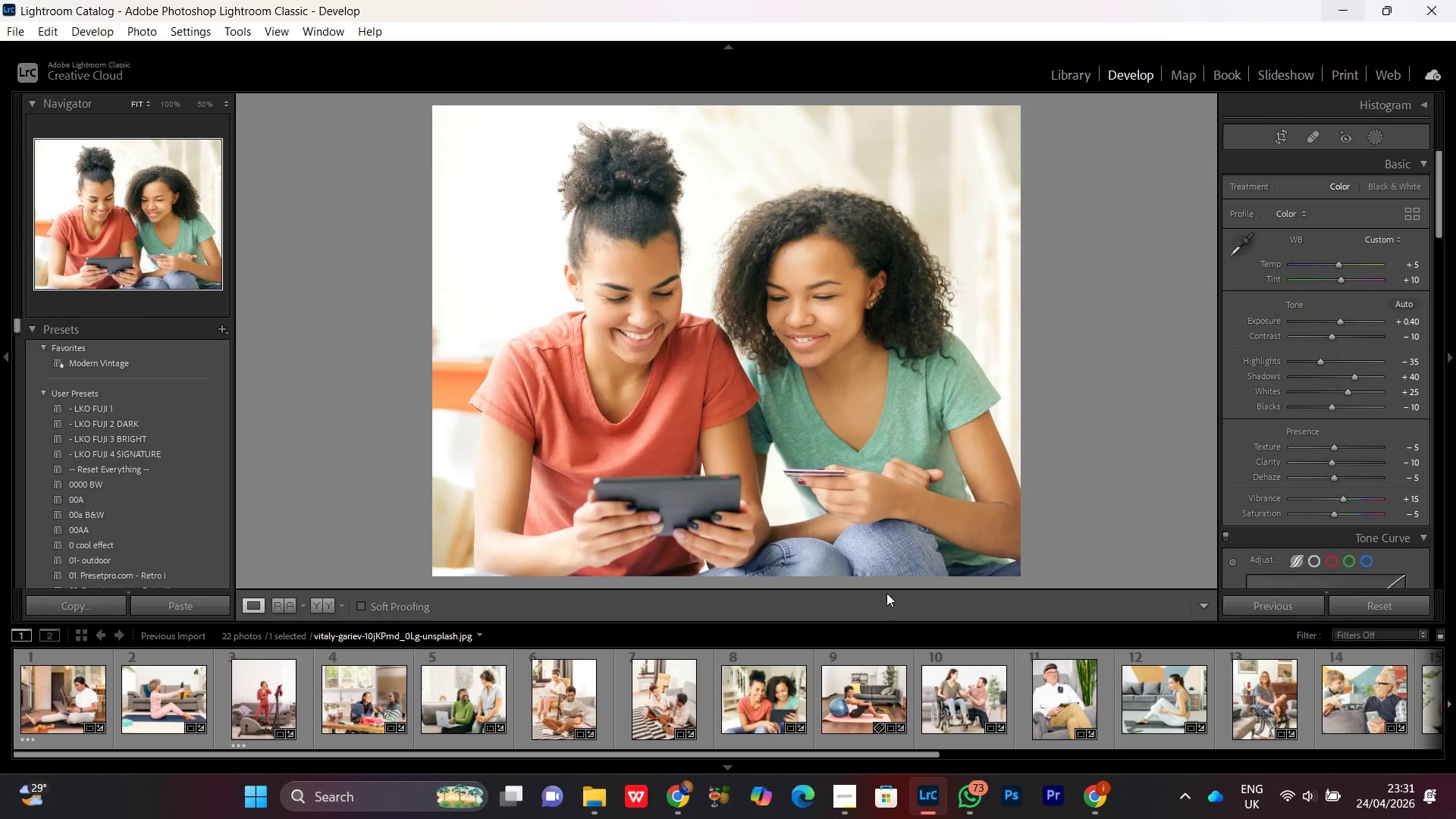 
scroll: coordinate [763, 696], scroll_direction: up, amount: 14.0
 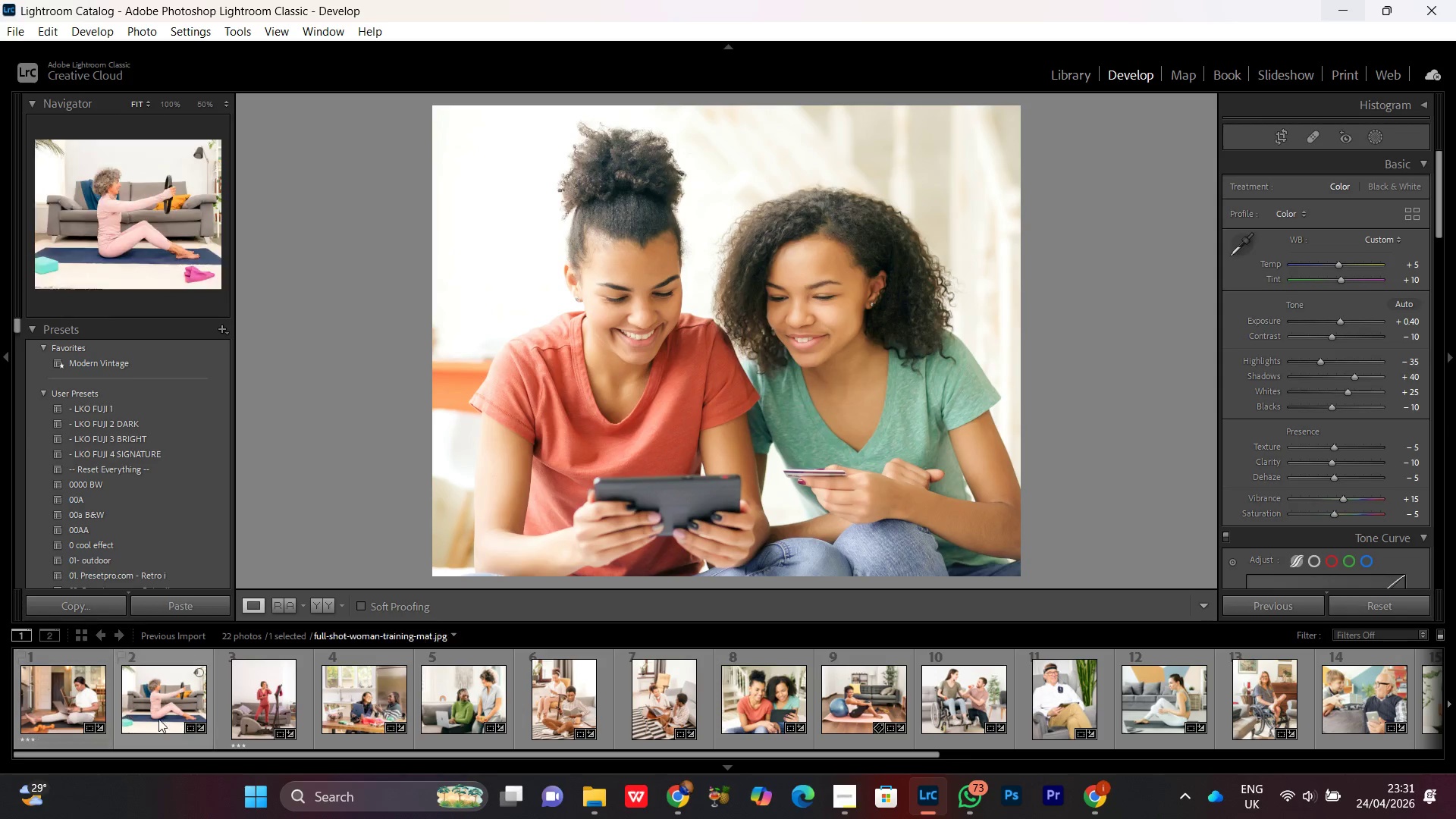 
double_click([158, 717])
 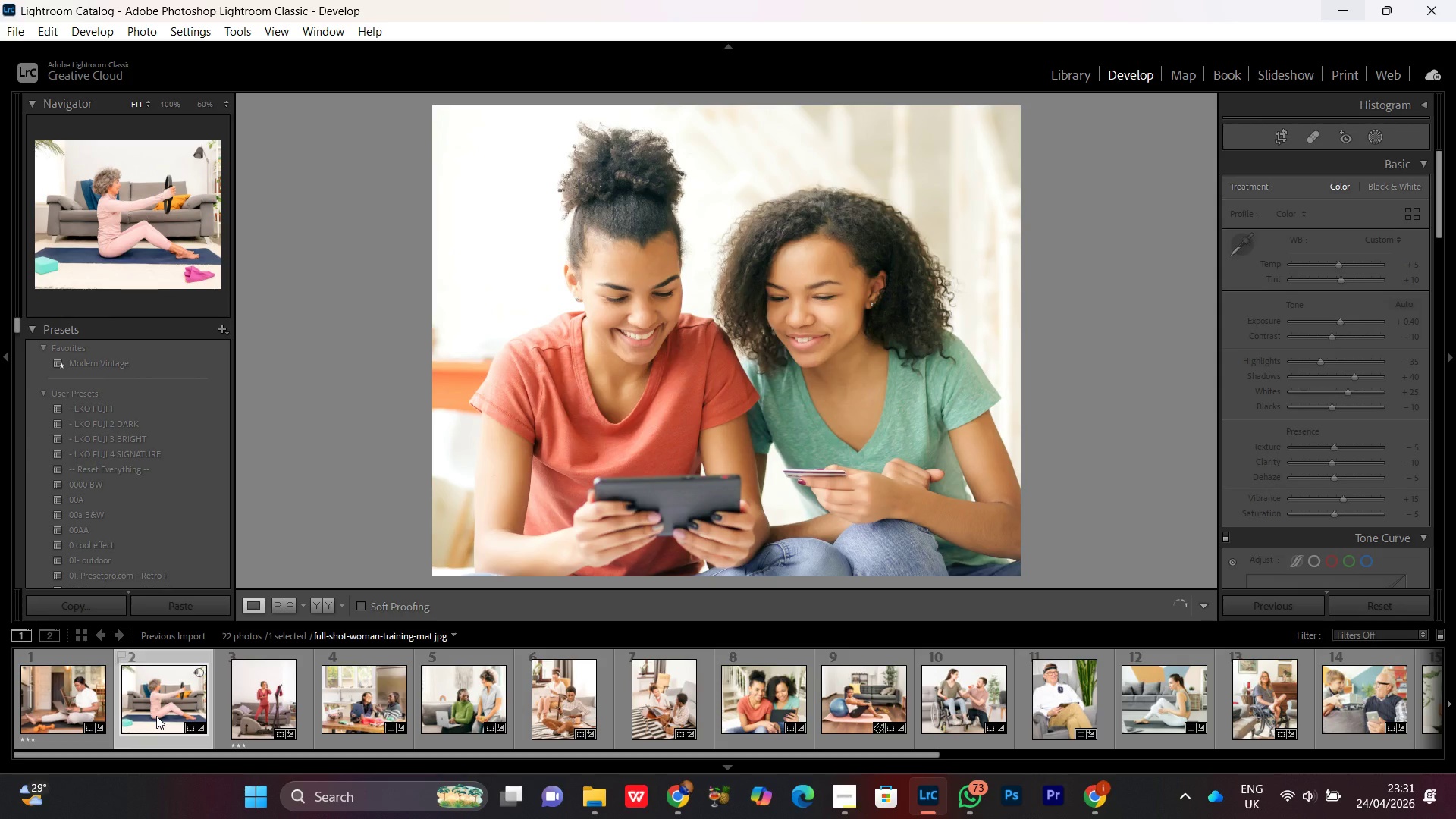 
key(Control+A)
 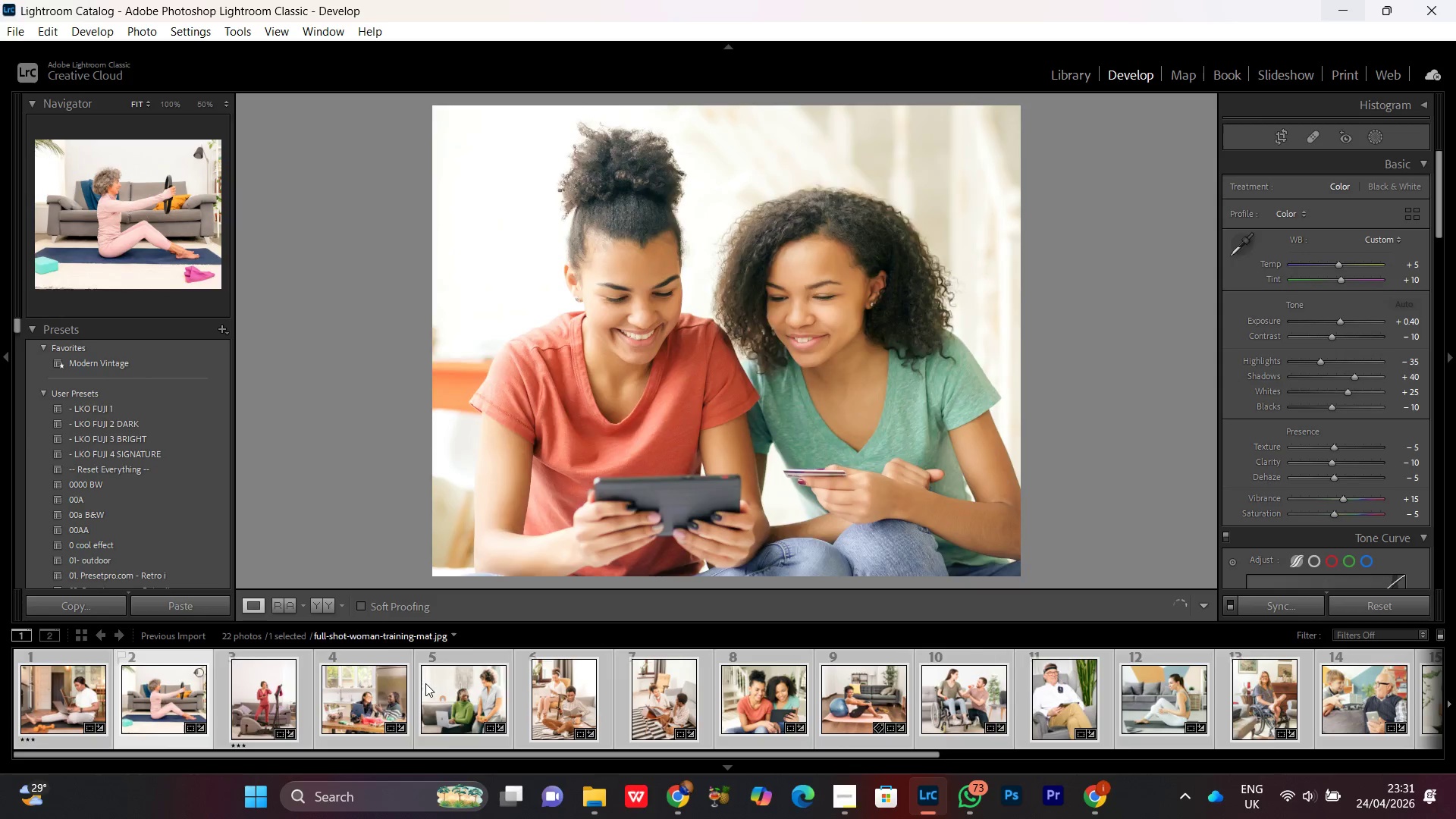 
scroll: coordinate [435, 699], scroll_direction: down, amount: 6.0
 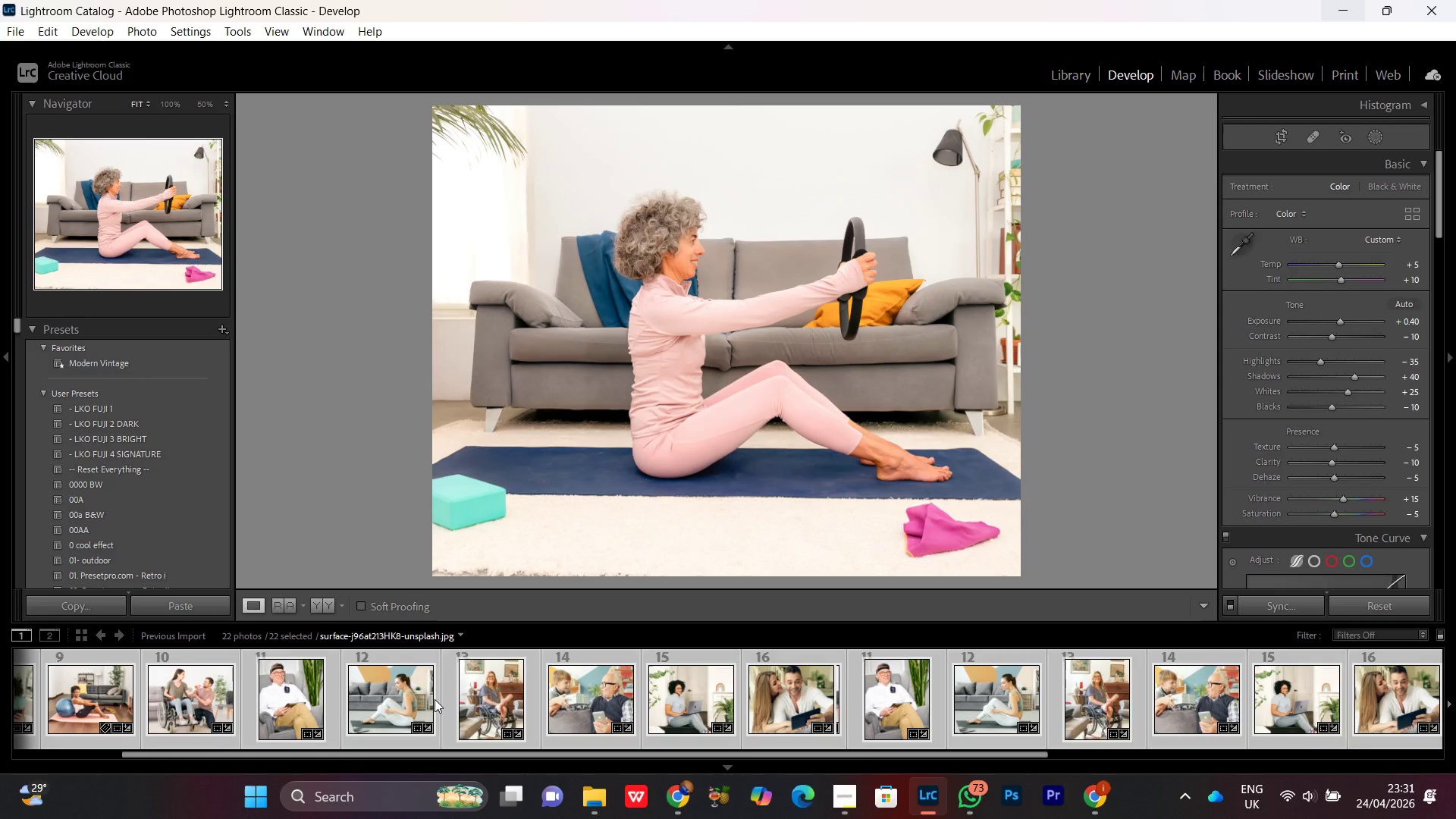 
scroll: coordinate [436, 701], scroll_direction: up, amount: 17.0
 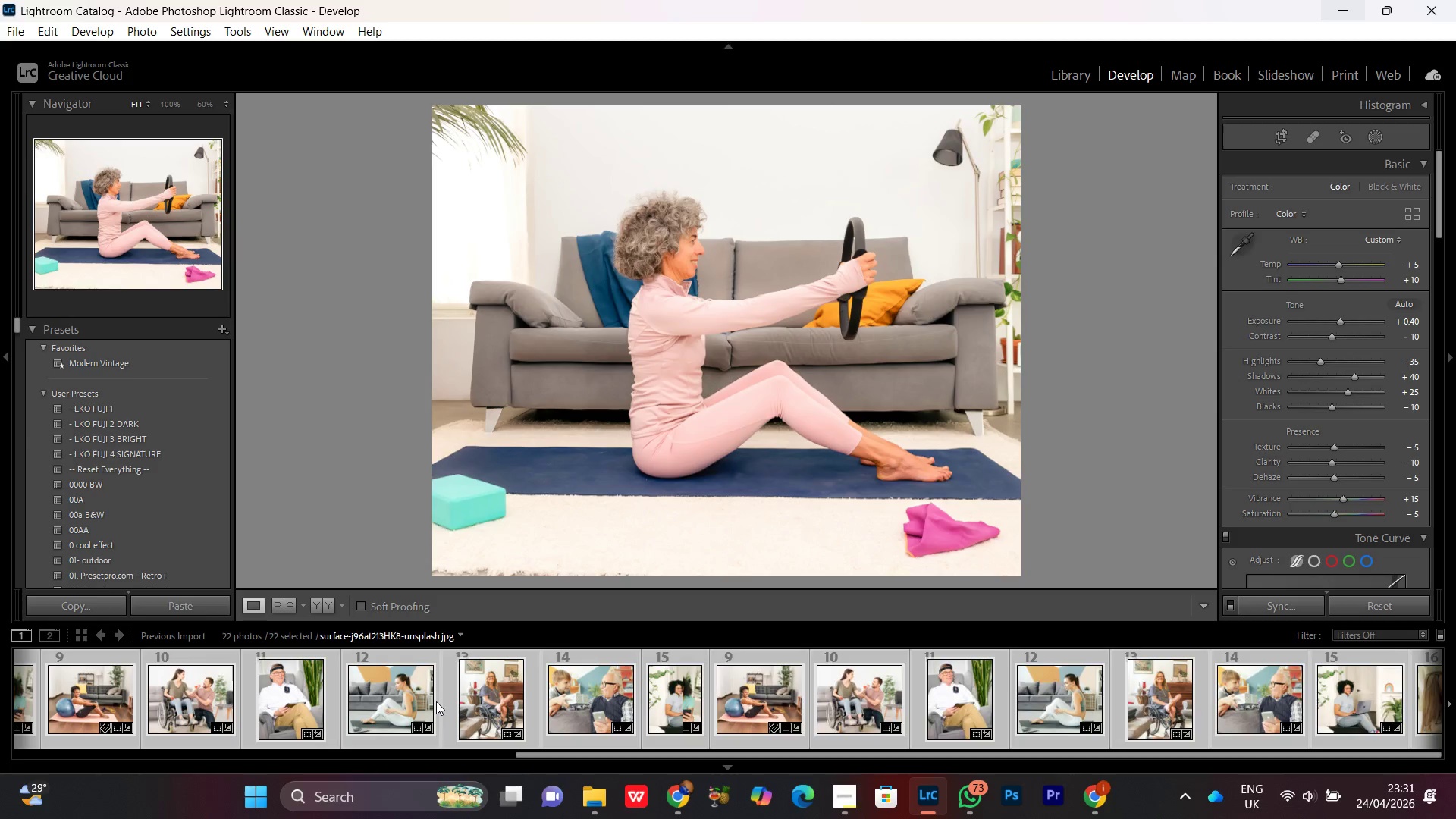 
scroll: coordinate [436, 701], scroll_direction: none, amount: 0.0
 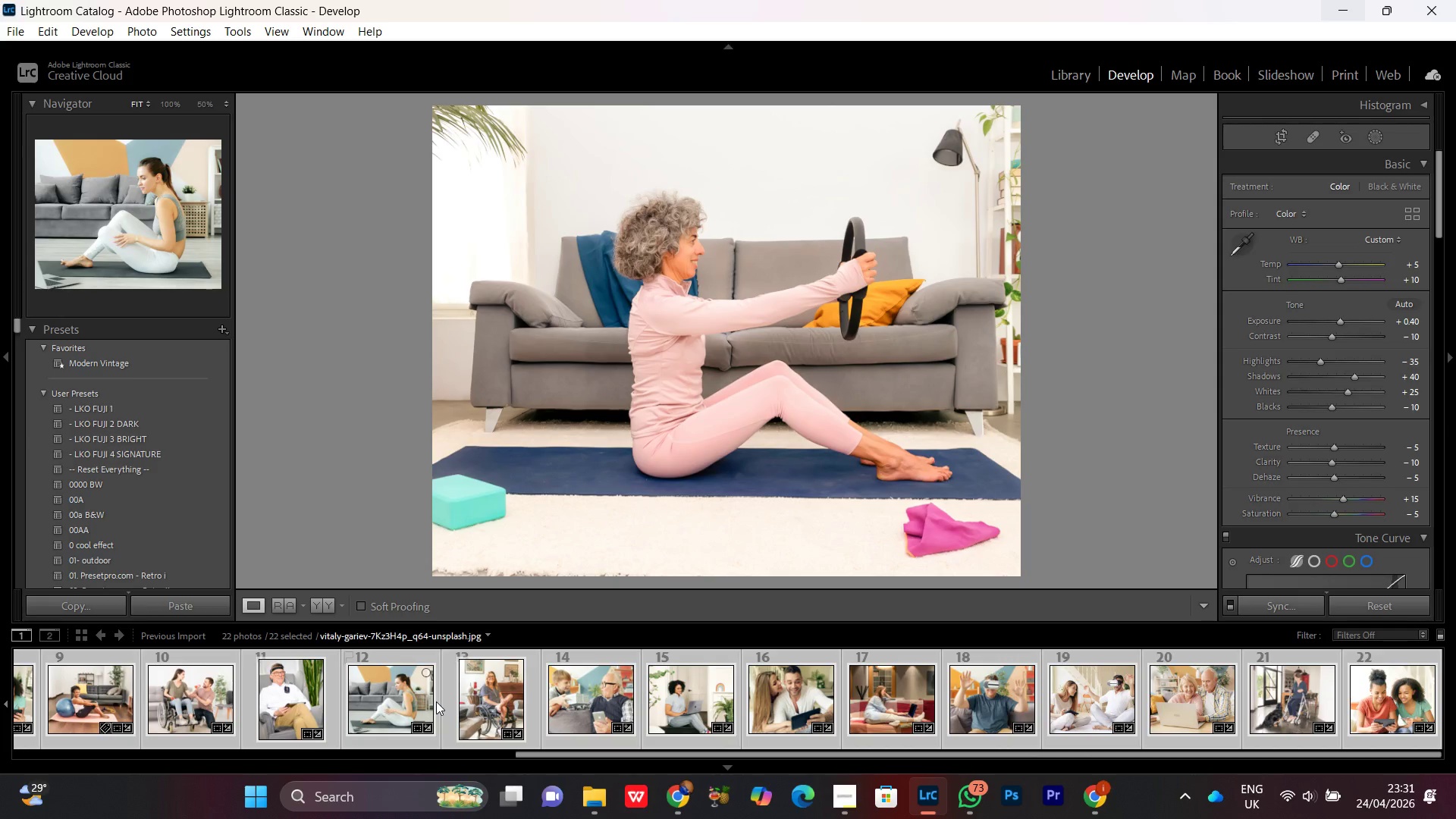 
scroll: coordinate [436, 701], scroll_direction: up, amount: 1.0